 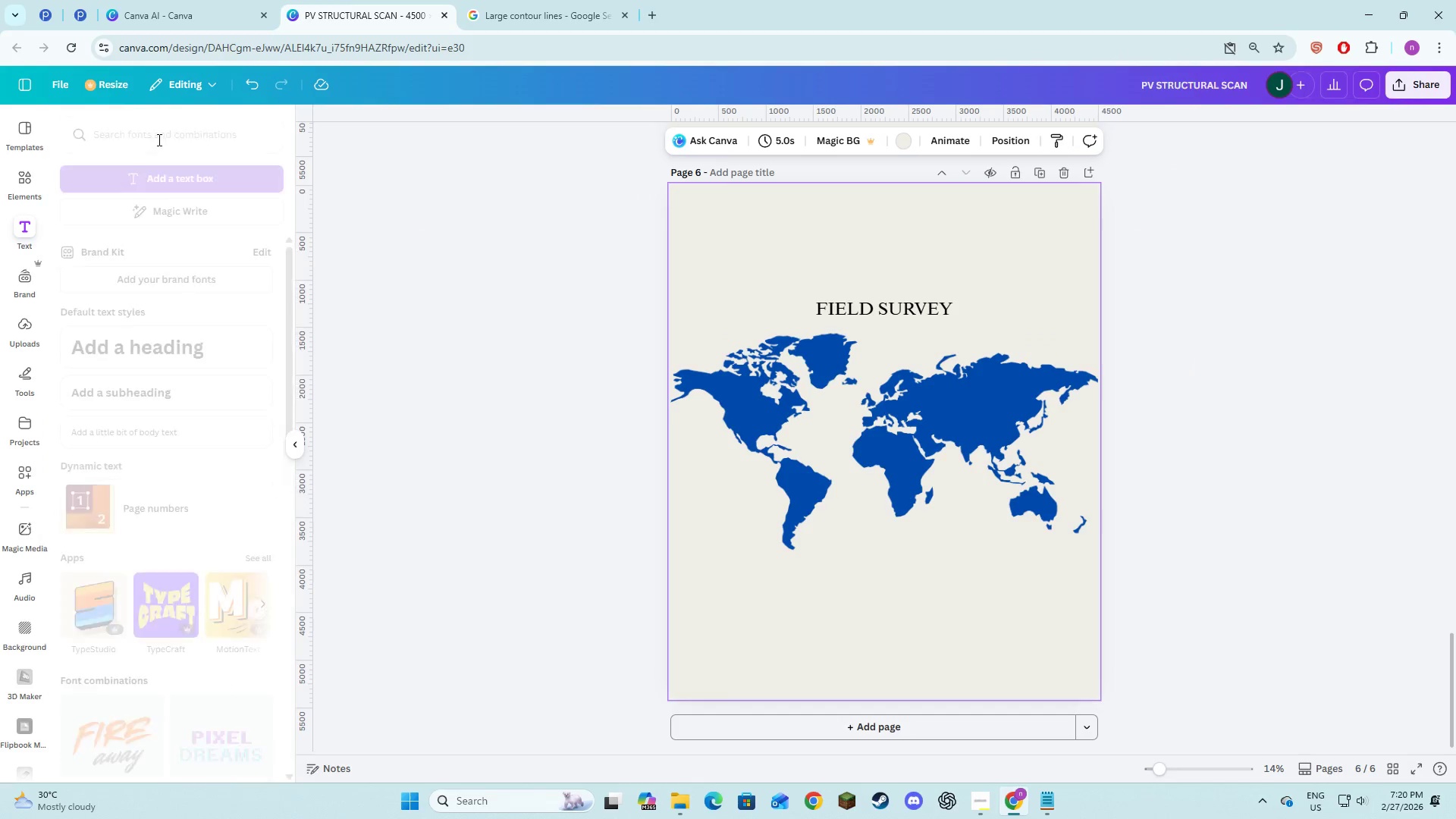 
left_click([194, 180])
 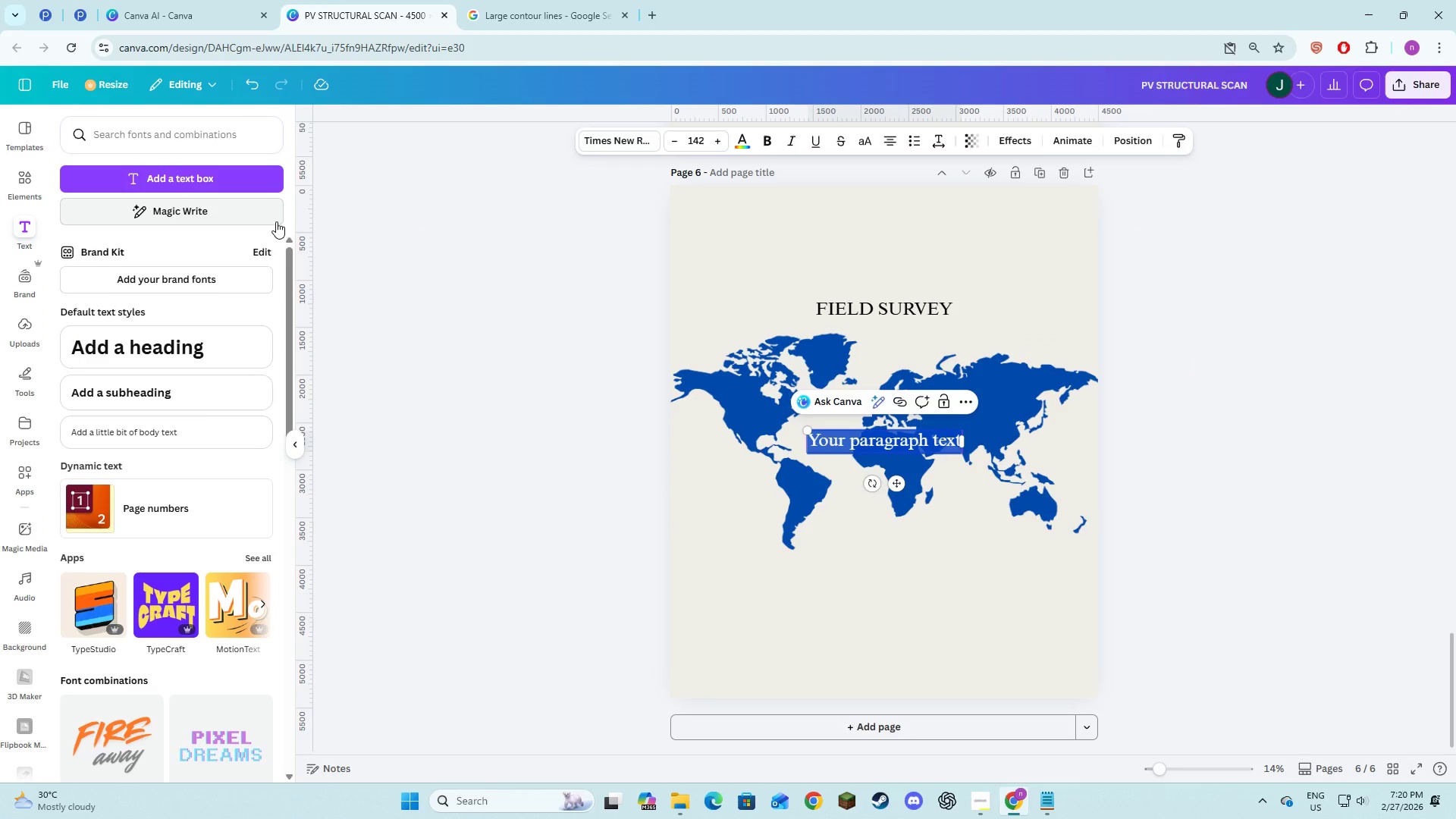 
type(typography division)
 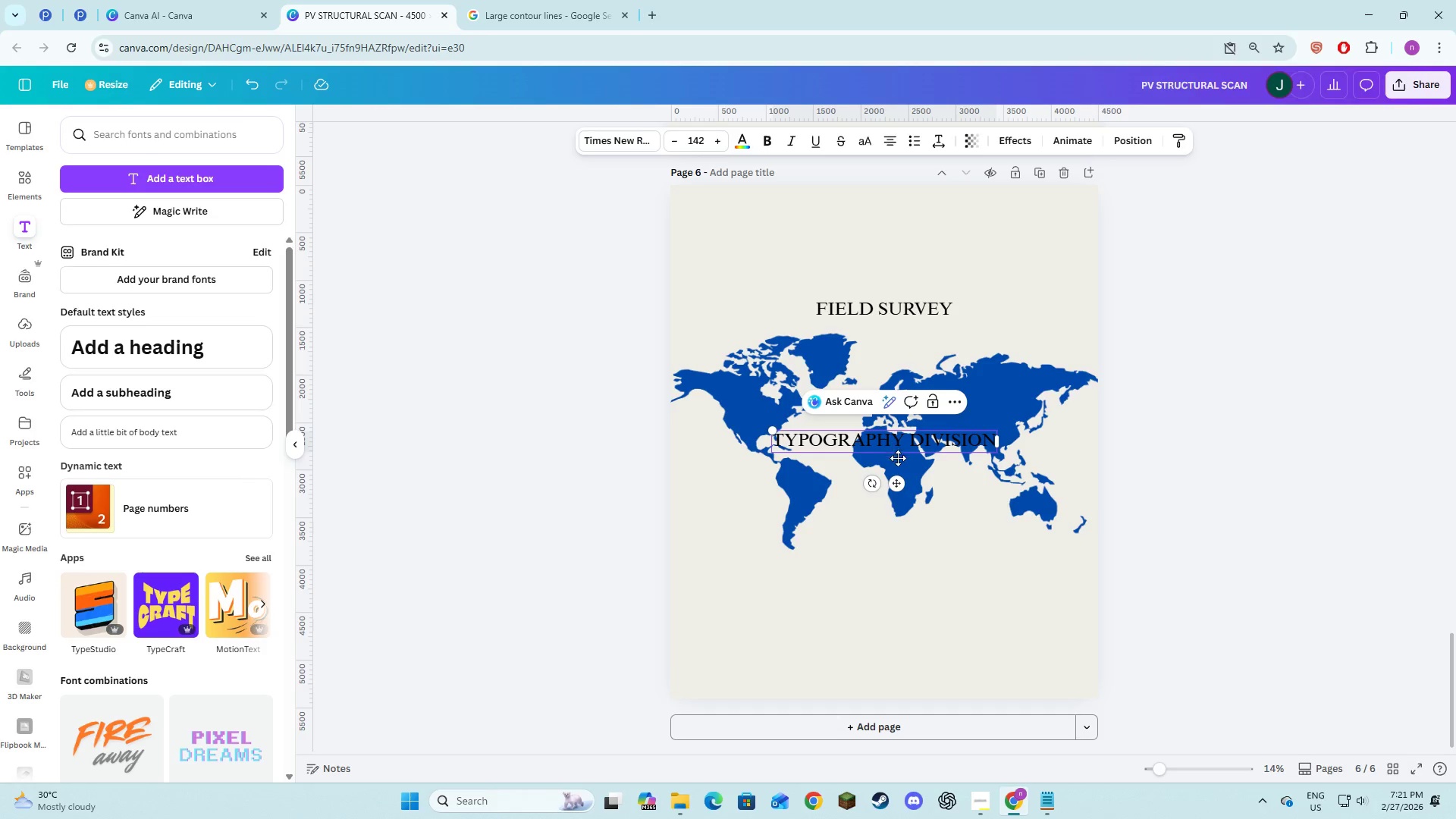 
left_click_drag(start_coordinate=[896, 485], to_coordinate=[896, 620])
 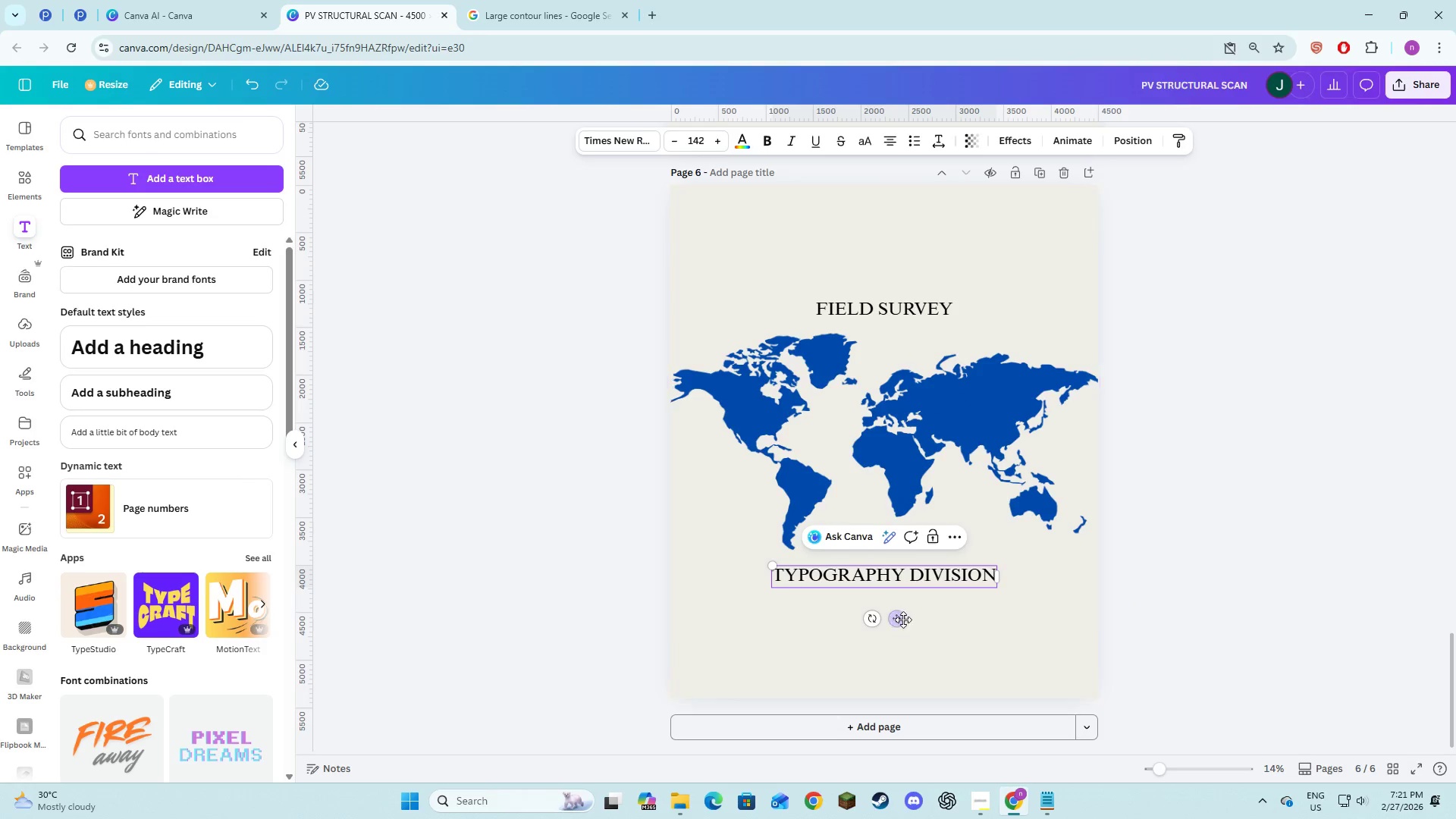 
left_click_drag(start_coordinate=[899, 620], to_coordinate=[897, 615])
 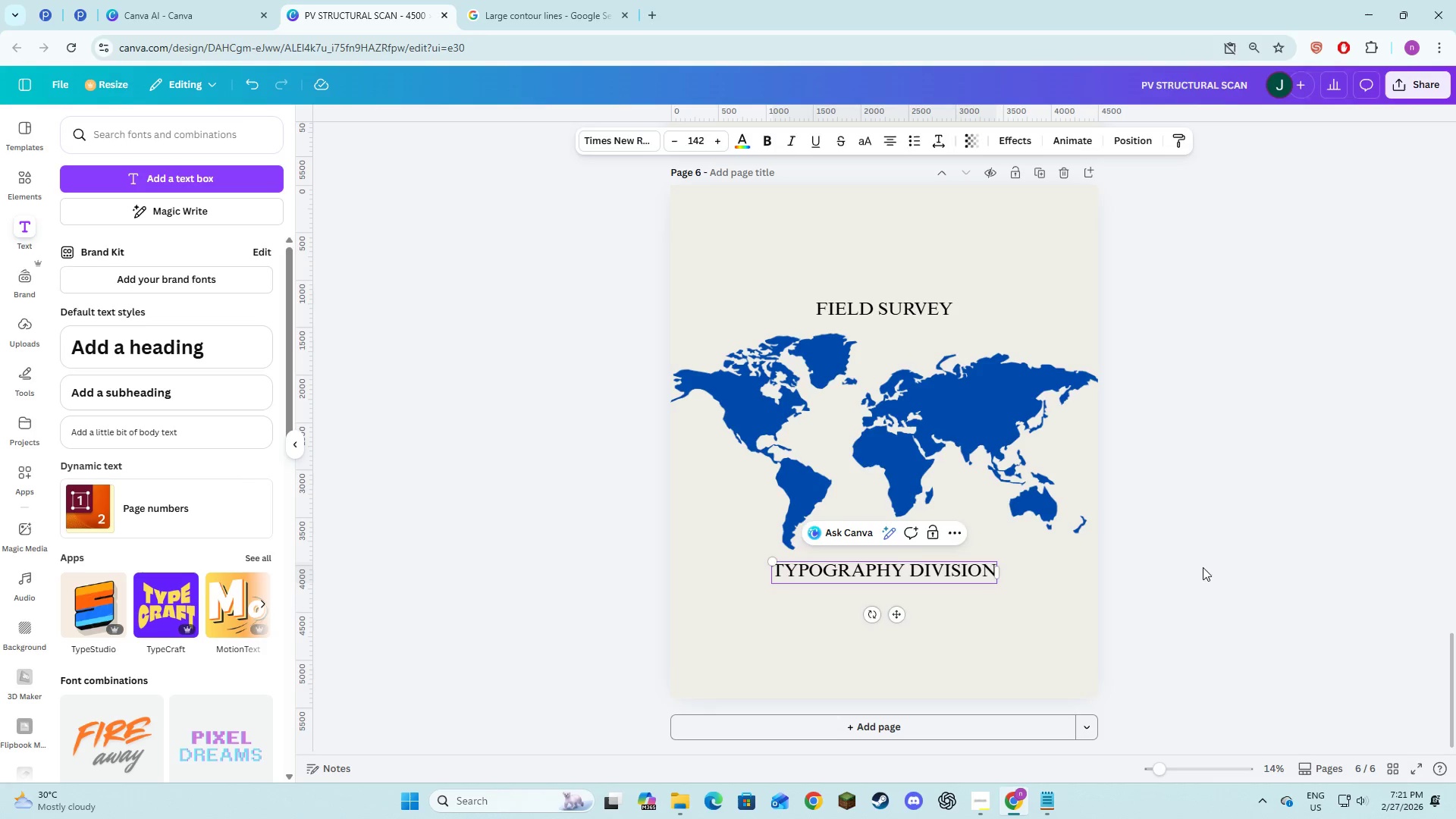 
left_click([1219, 570])
 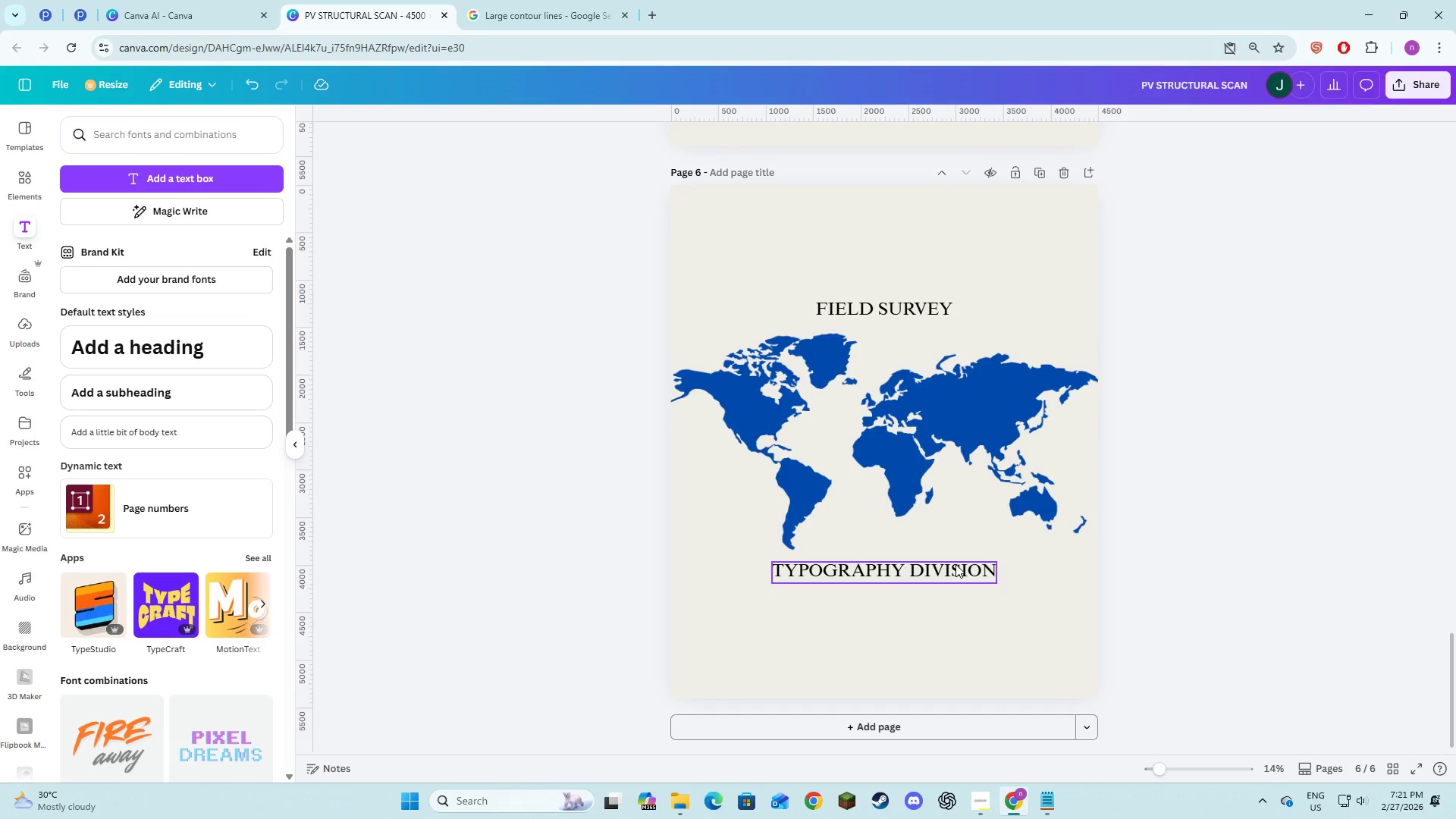 
left_click([1172, 519])
 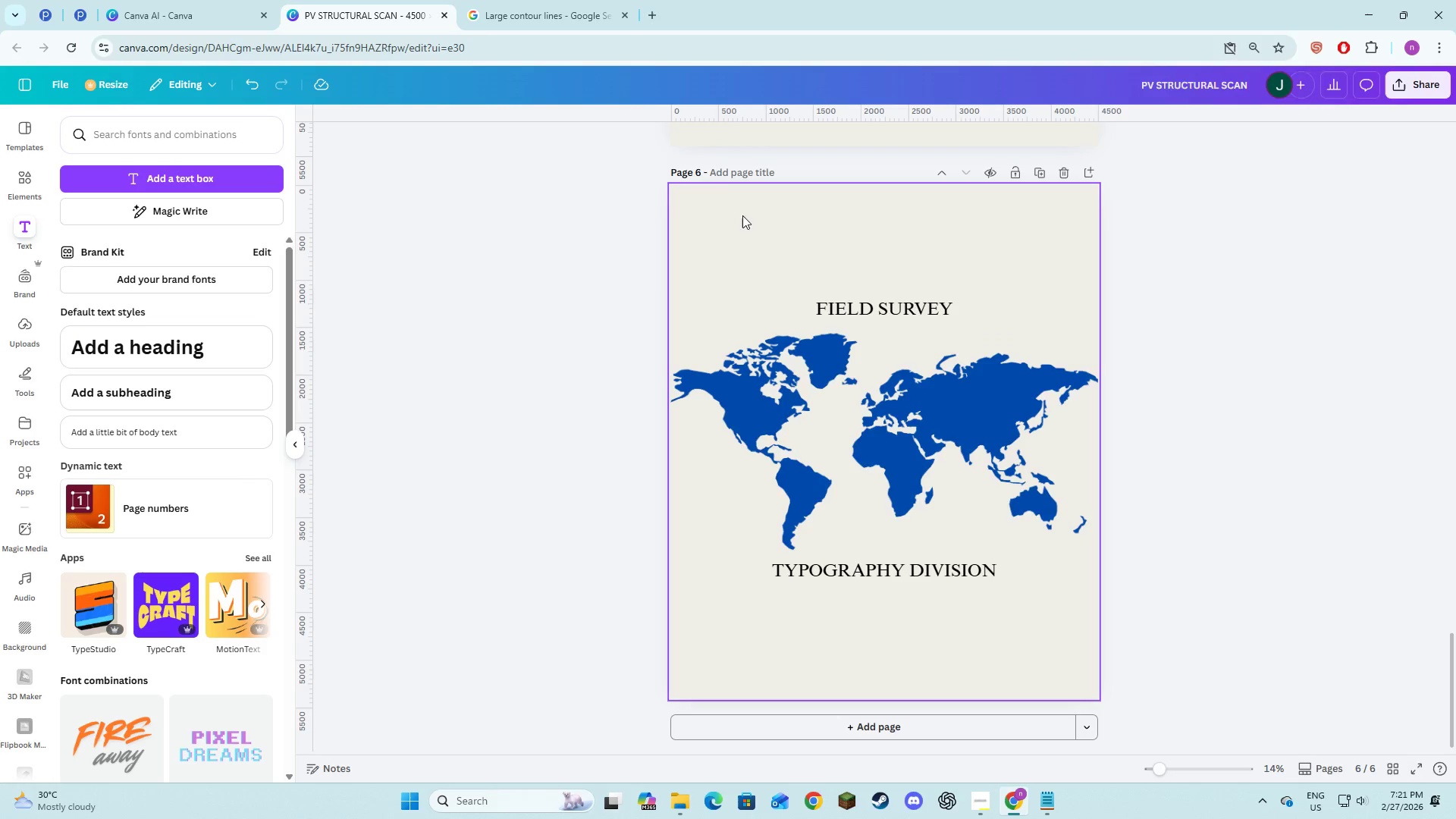 
left_click([743, 165])
 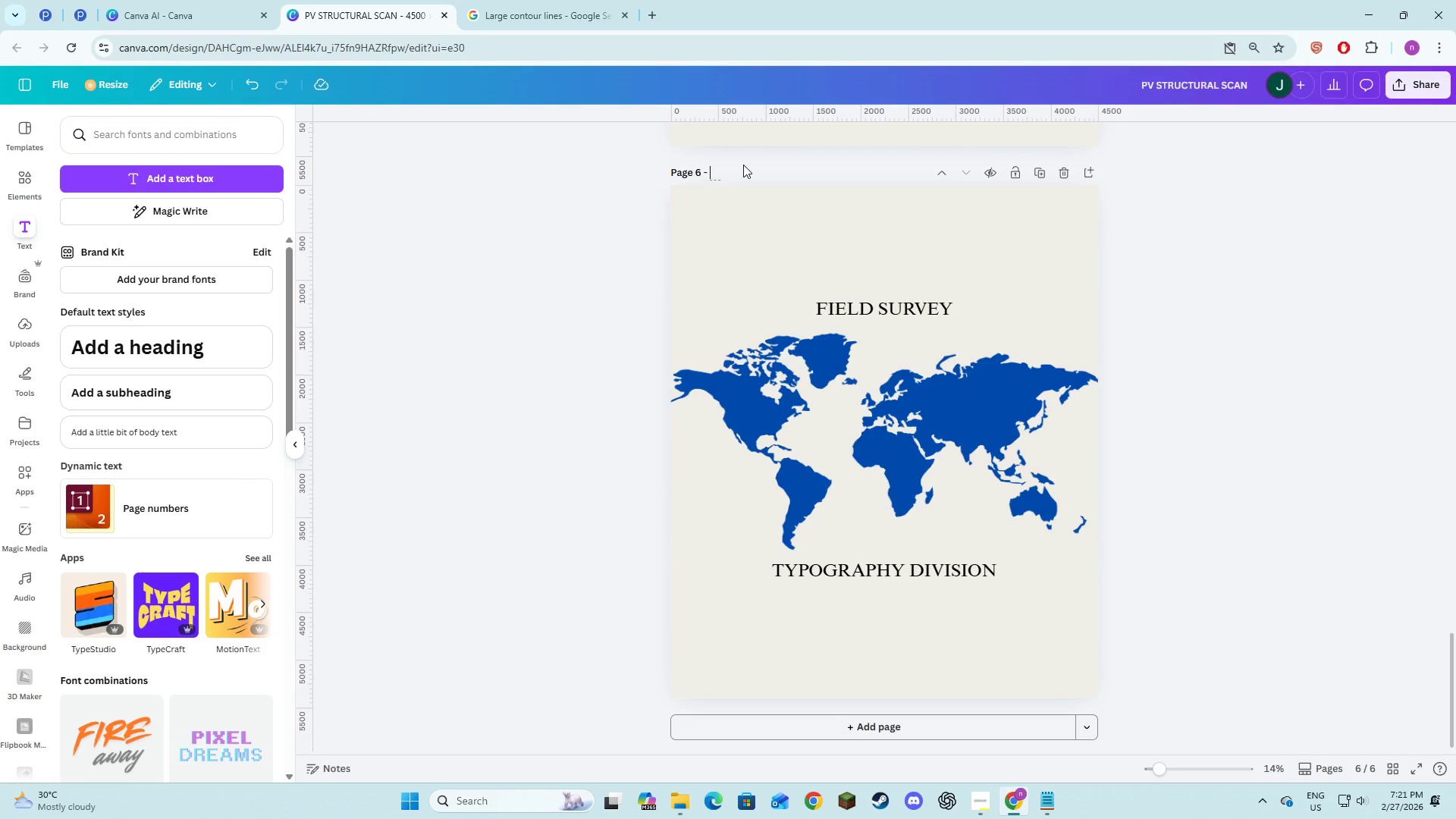 
key(Alt+AltLeft)
 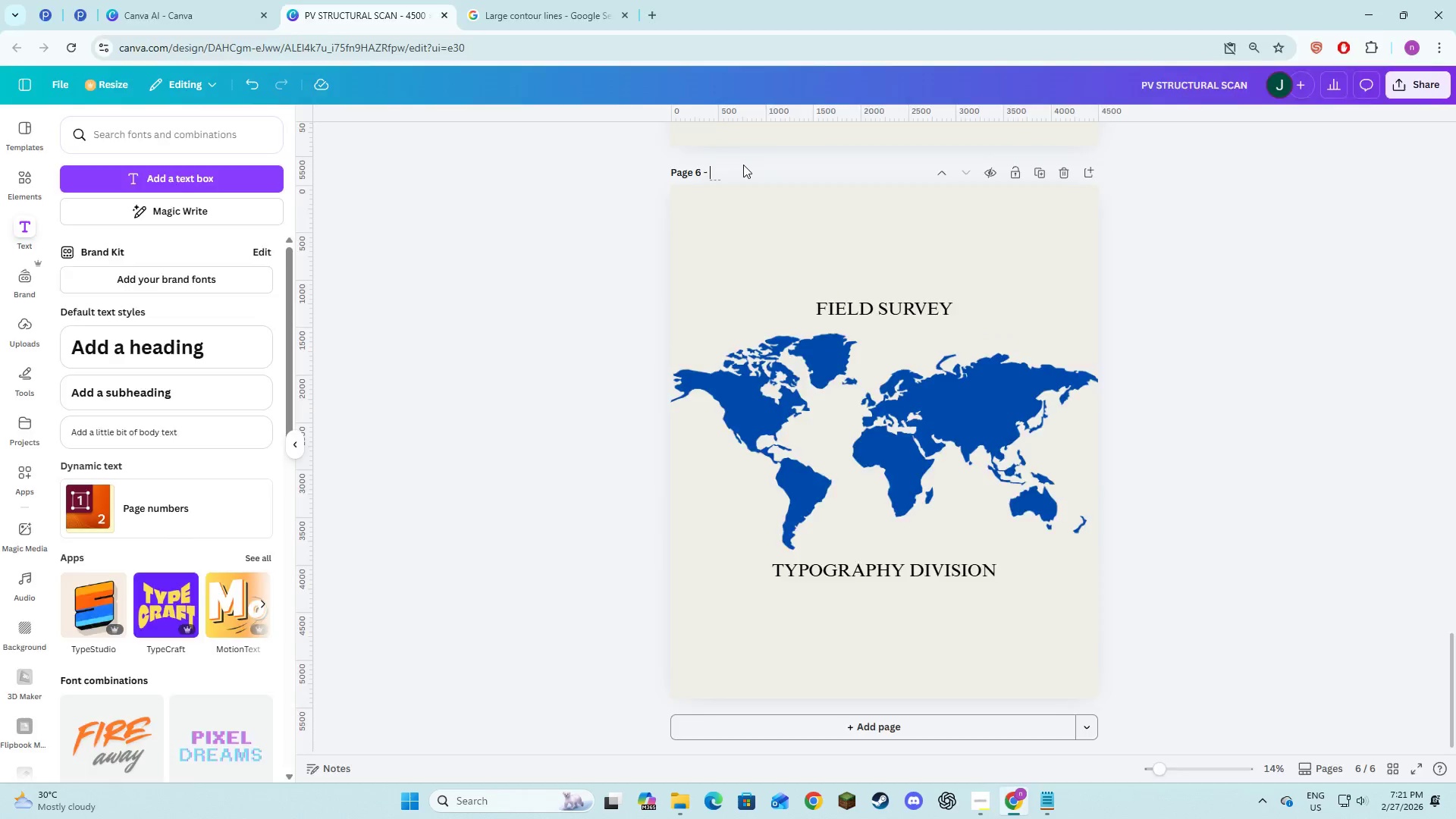 
key(Alt+Tab)